 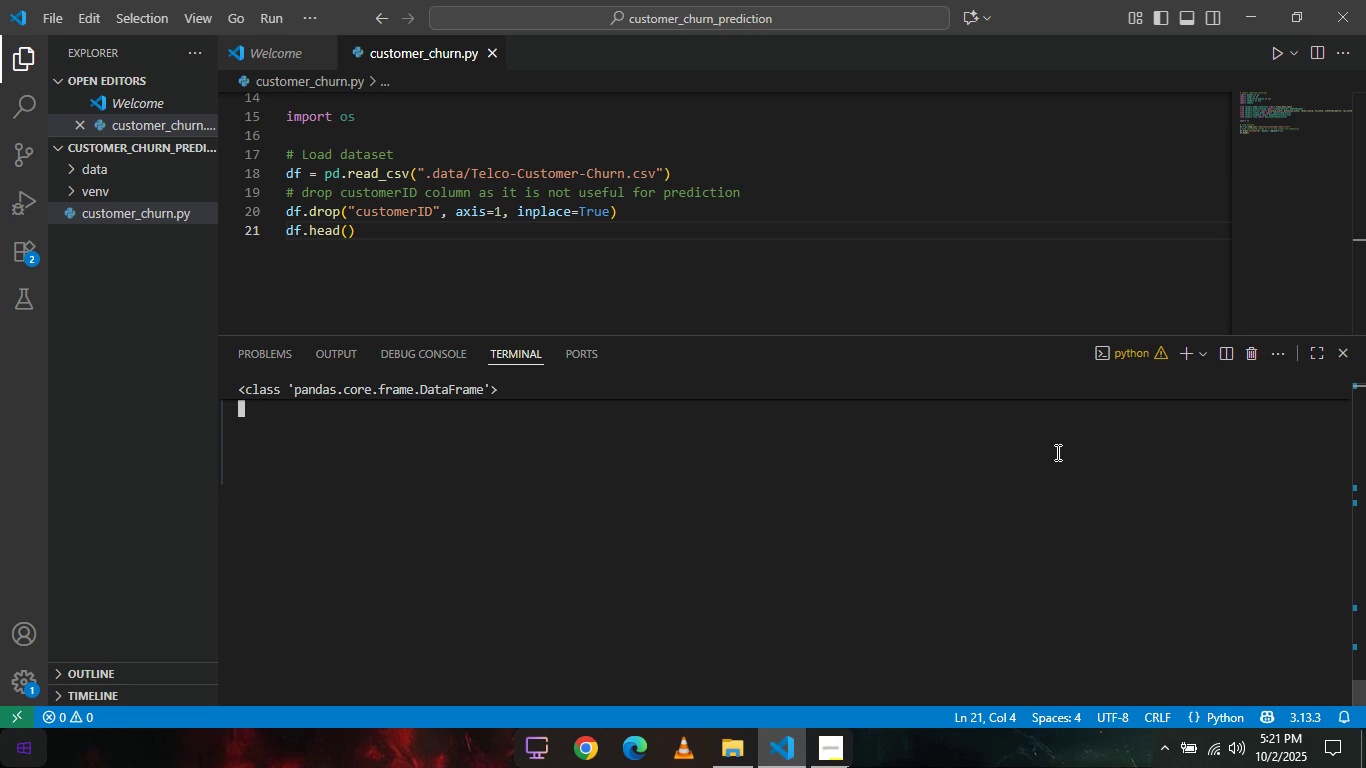 
scroll: coordinate [714, 497], scroll_direction: up, amount: 1.0
 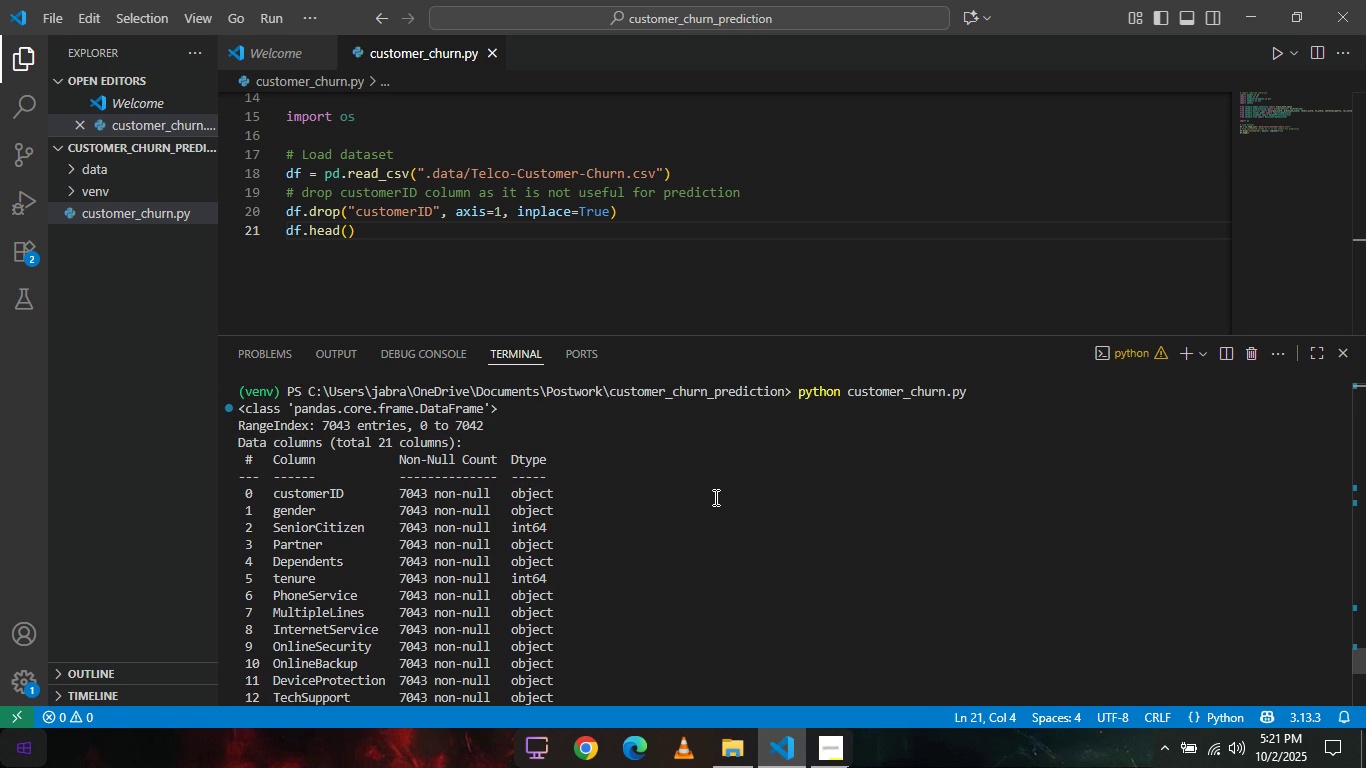 
scroll: coordinate [714, 497], scroll_direction: down, amount: 2.0
 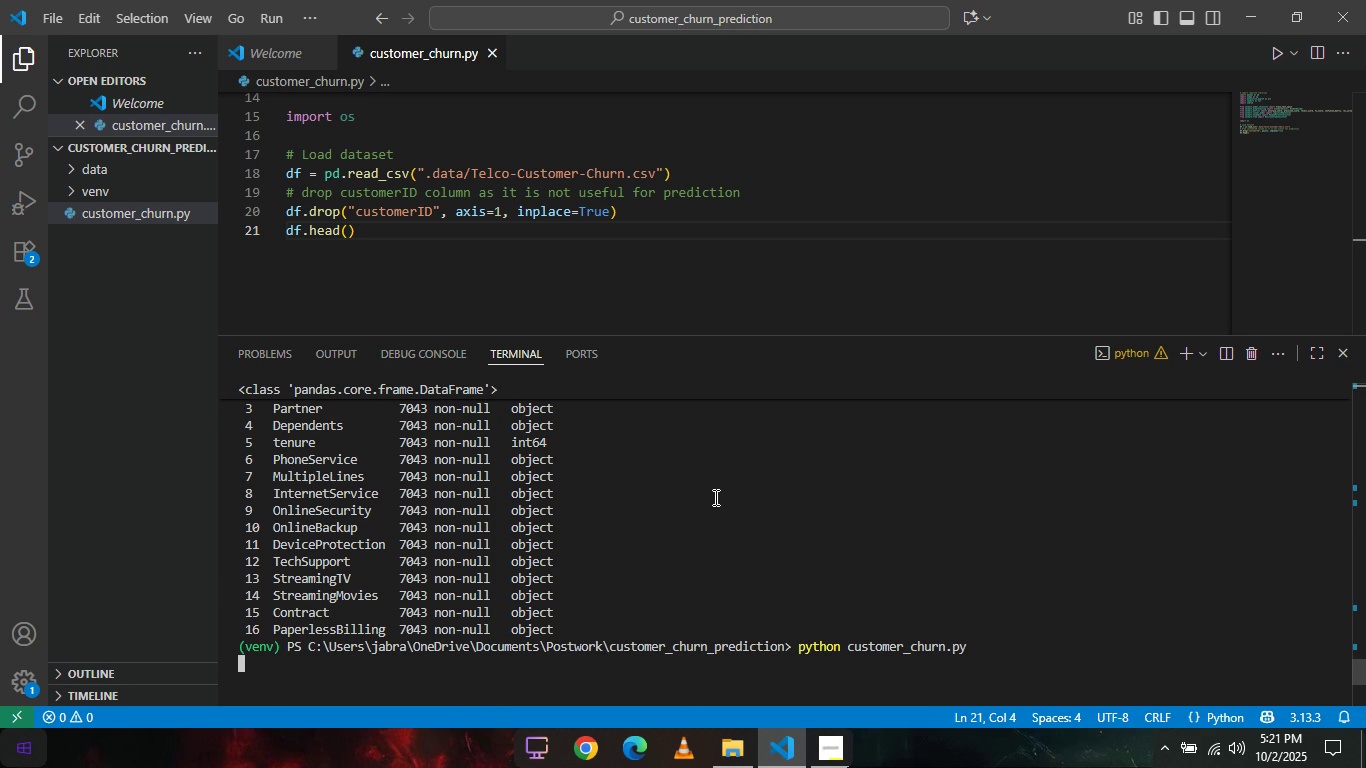 
scroll: coordinate [714, 497], scroll_direction: none, amount: 0.0
 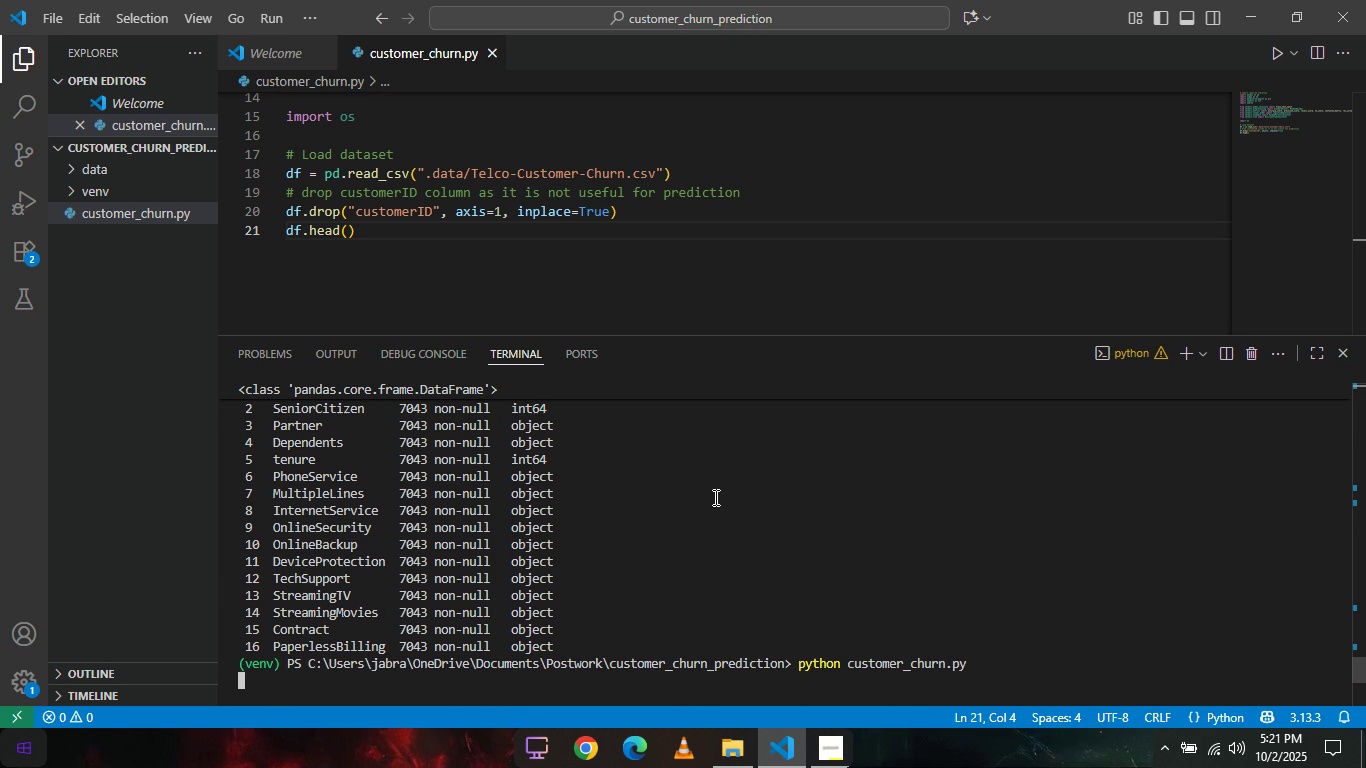 
scroll: coordinate [714, 497], scroll_direction: up, amount: 2.0
 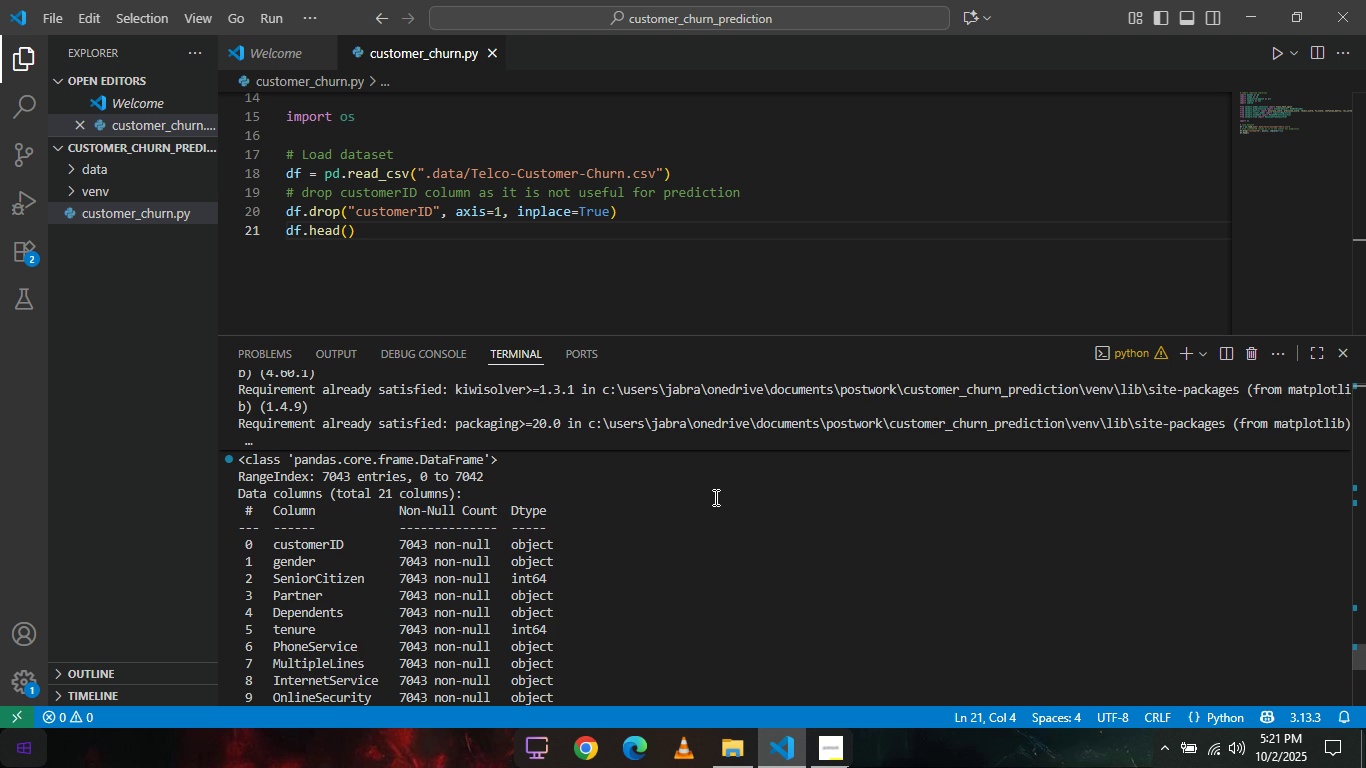 
scroll: coordinate [714, 497], scroll_direction: none, amount: 0.0
 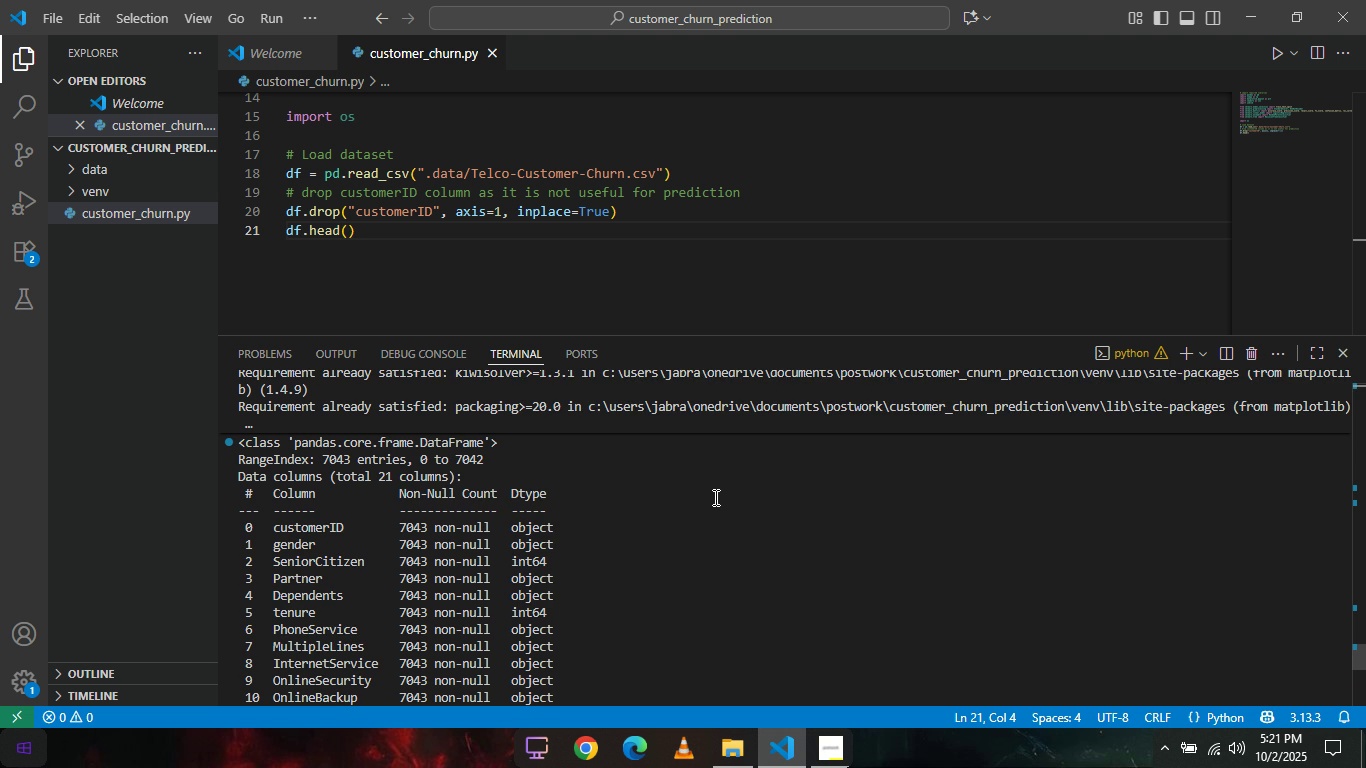 
scroll: coordinate [714, 497], scroll_direction: up, amount: 1.0
 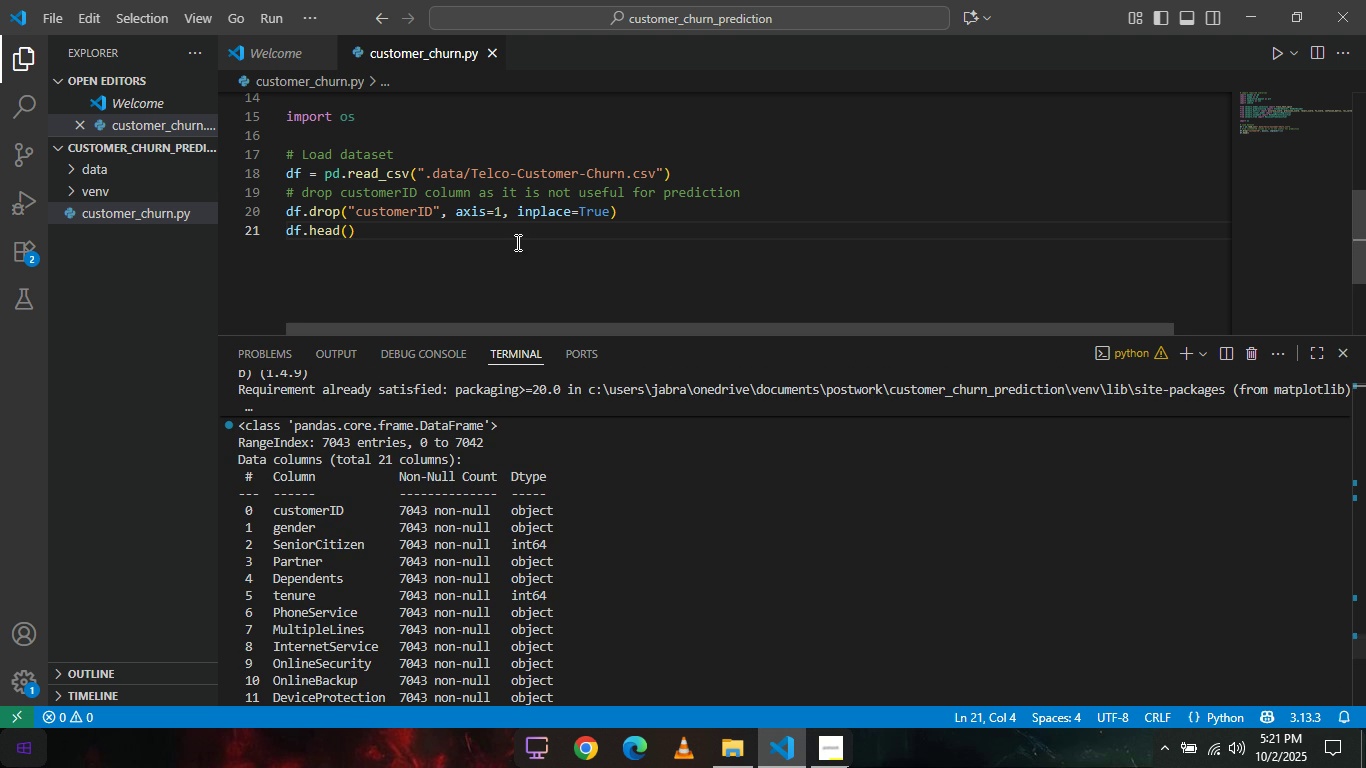 
left_click([516, 239])